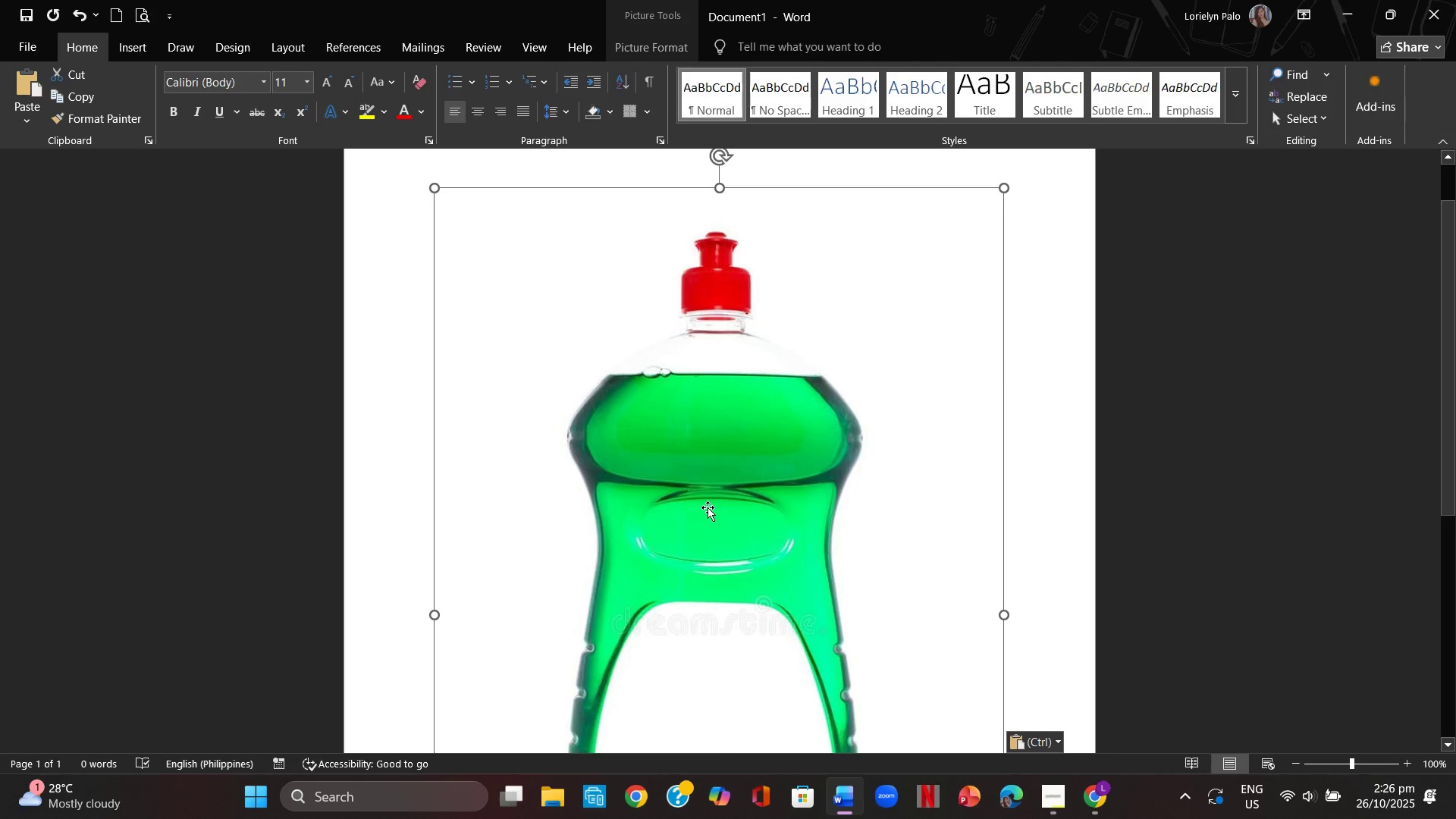 
left_click([708, 507])
 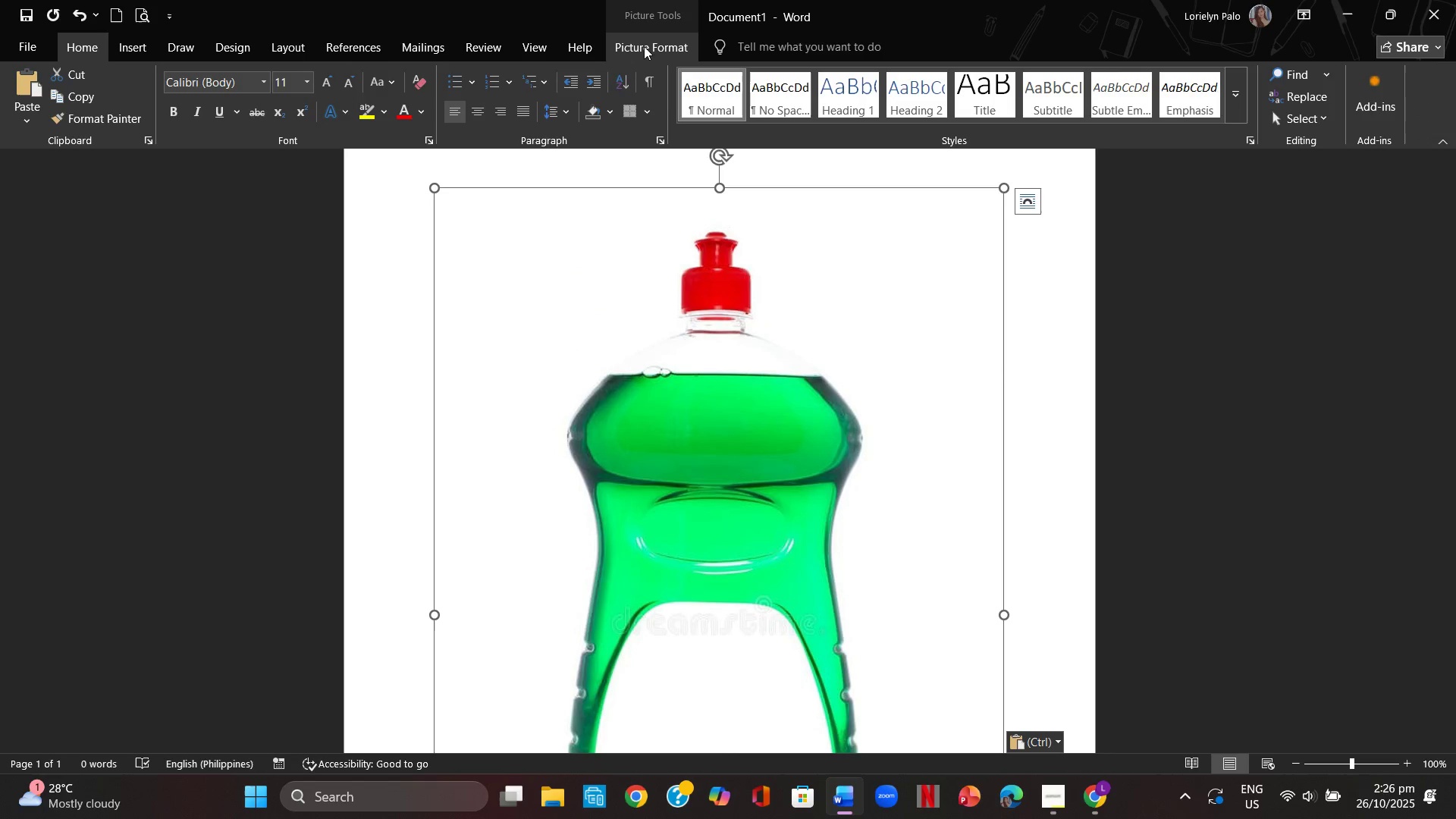 
left_click([644, 46])
 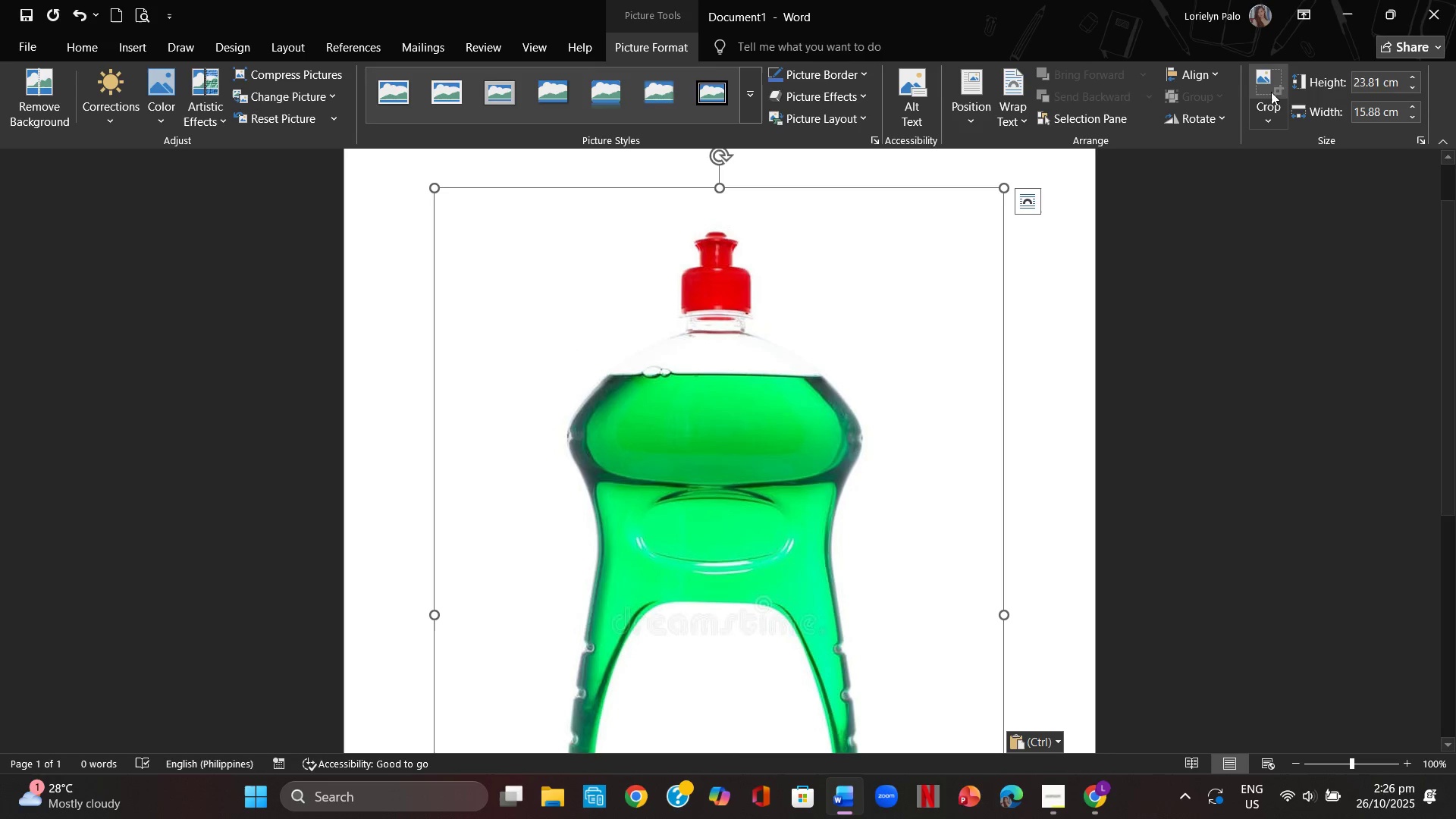 
left_click([1271, 90])
 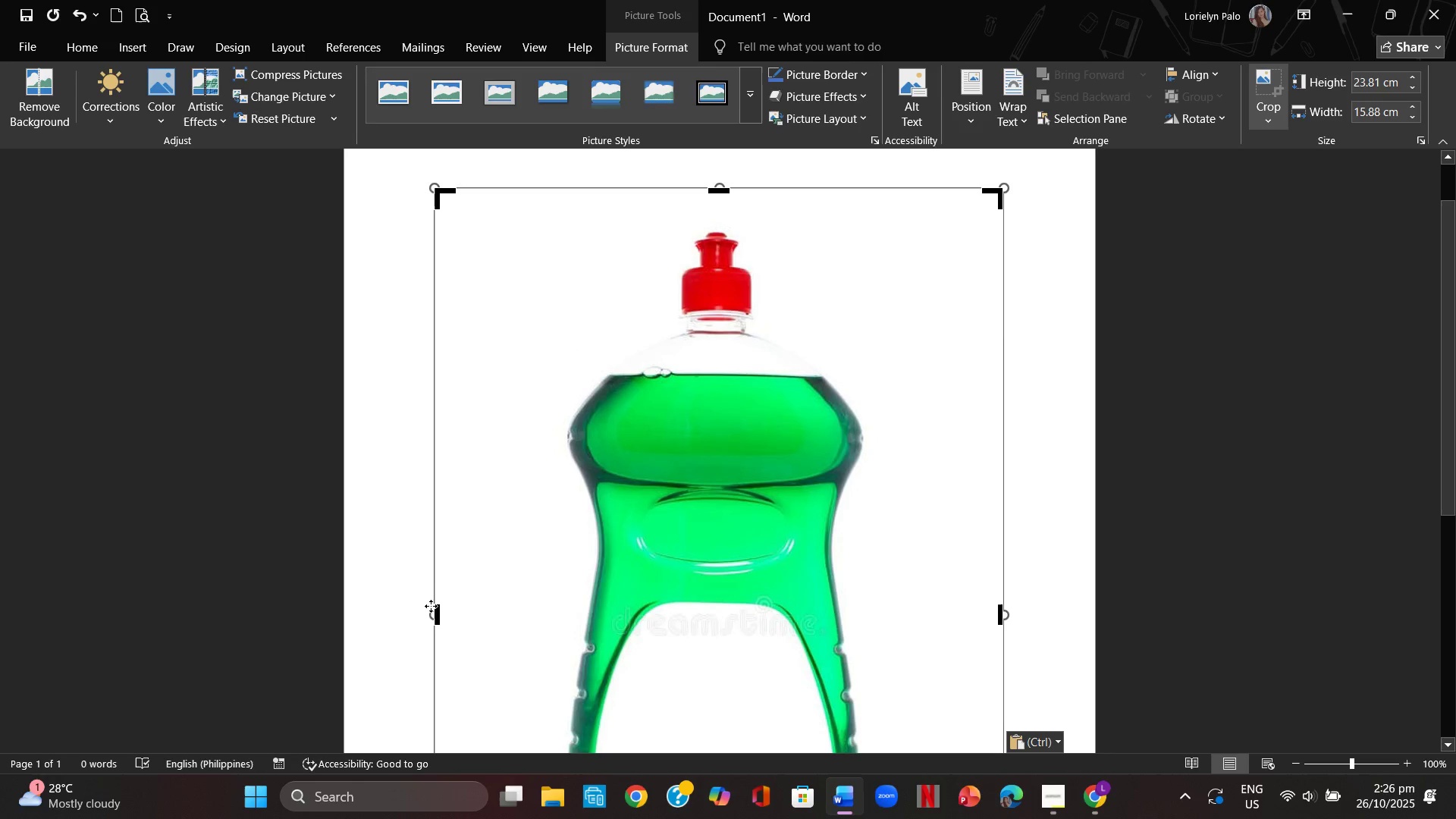 
left_click_drag(start_coordinate=[432, 610], to_coordinate=[441, 636])
 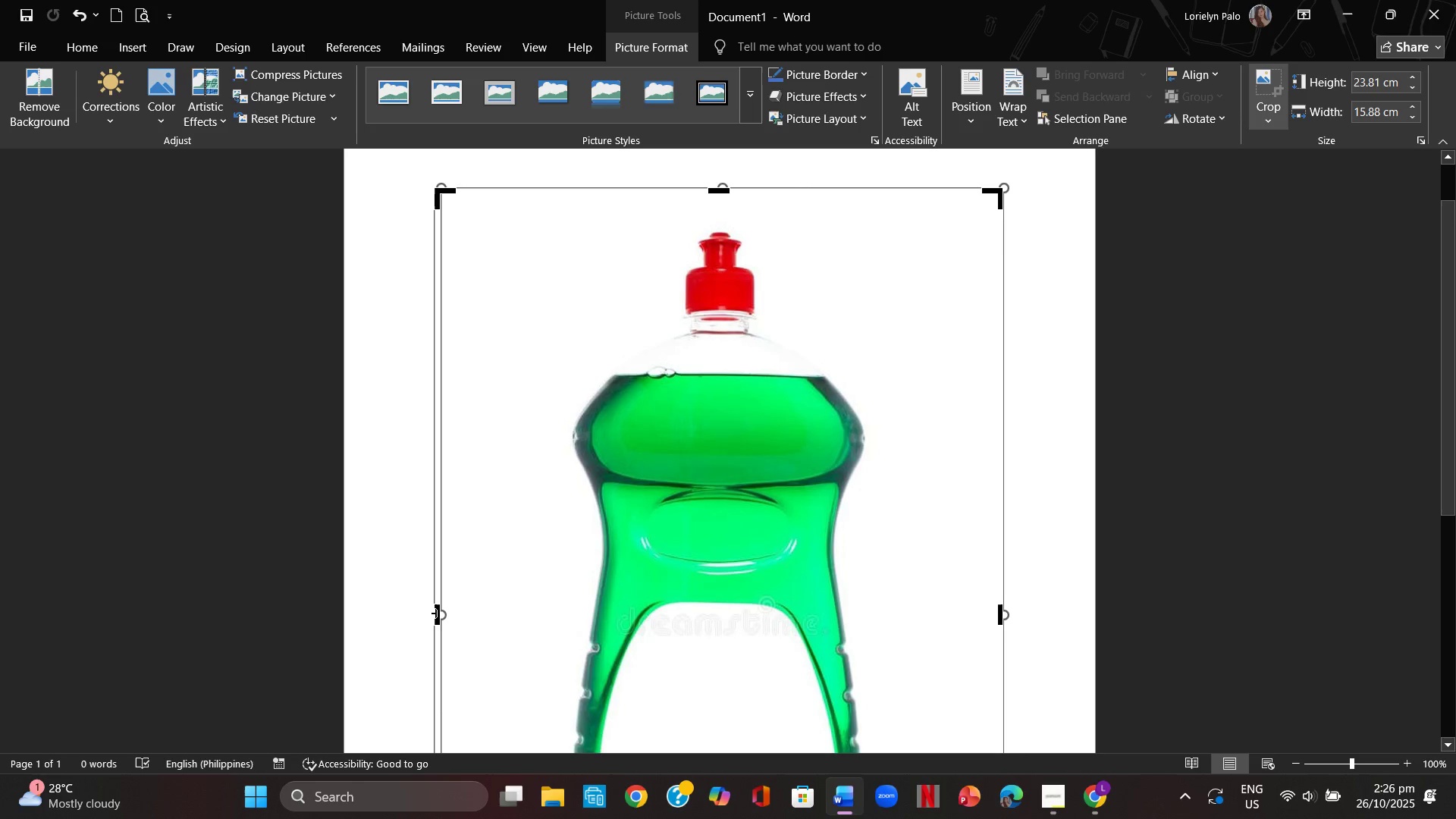 
left_click_drag(start_coordinate=[436, 614], to_coordinate=[545, 648])
 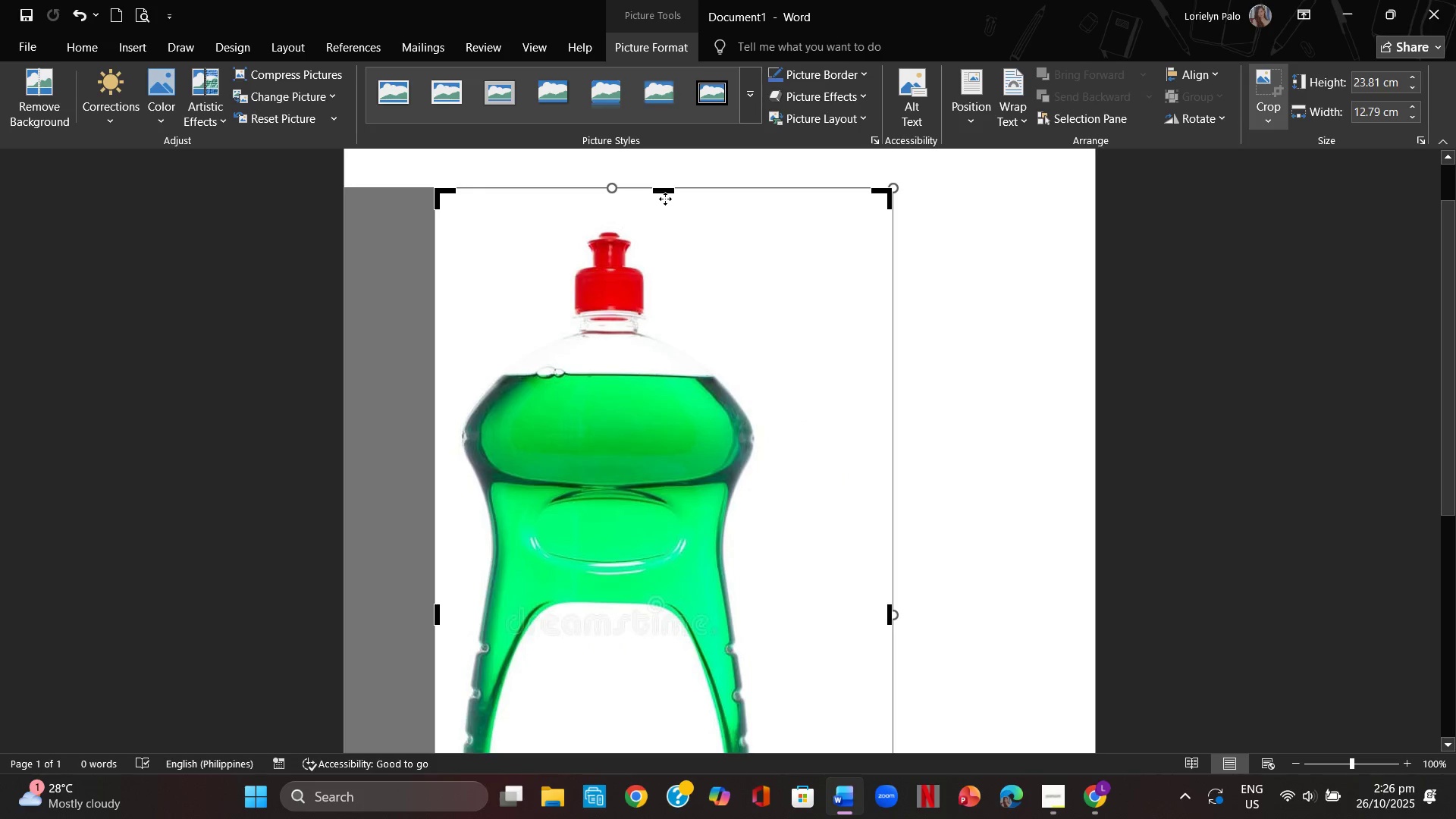 
left_click_drag(start_coordinate=[663, 195], to_coordinate=[672, 193])
 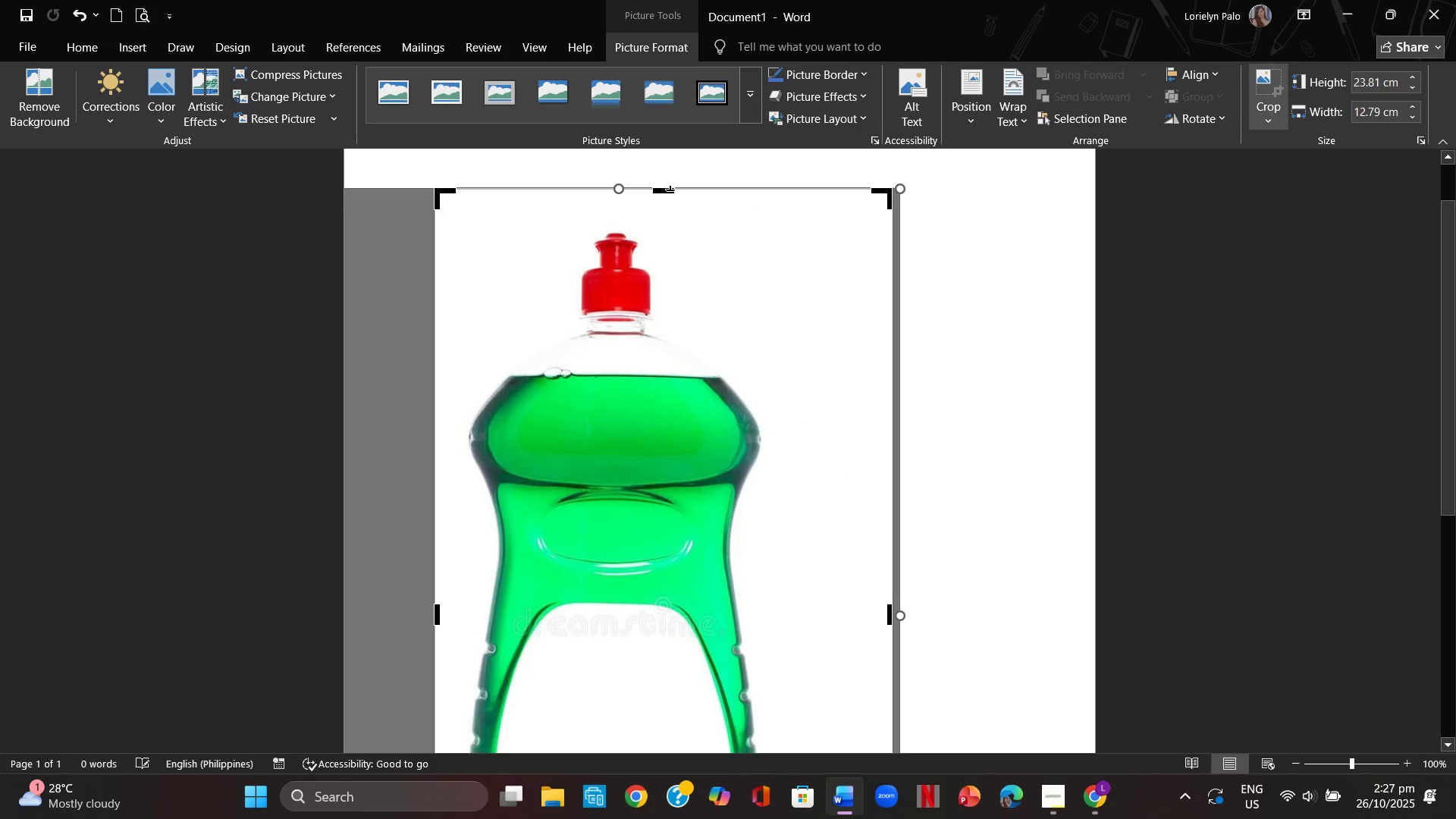 
left_click_drag(start_coordinate=[670, 190], to_coordinate=[672, 218])
 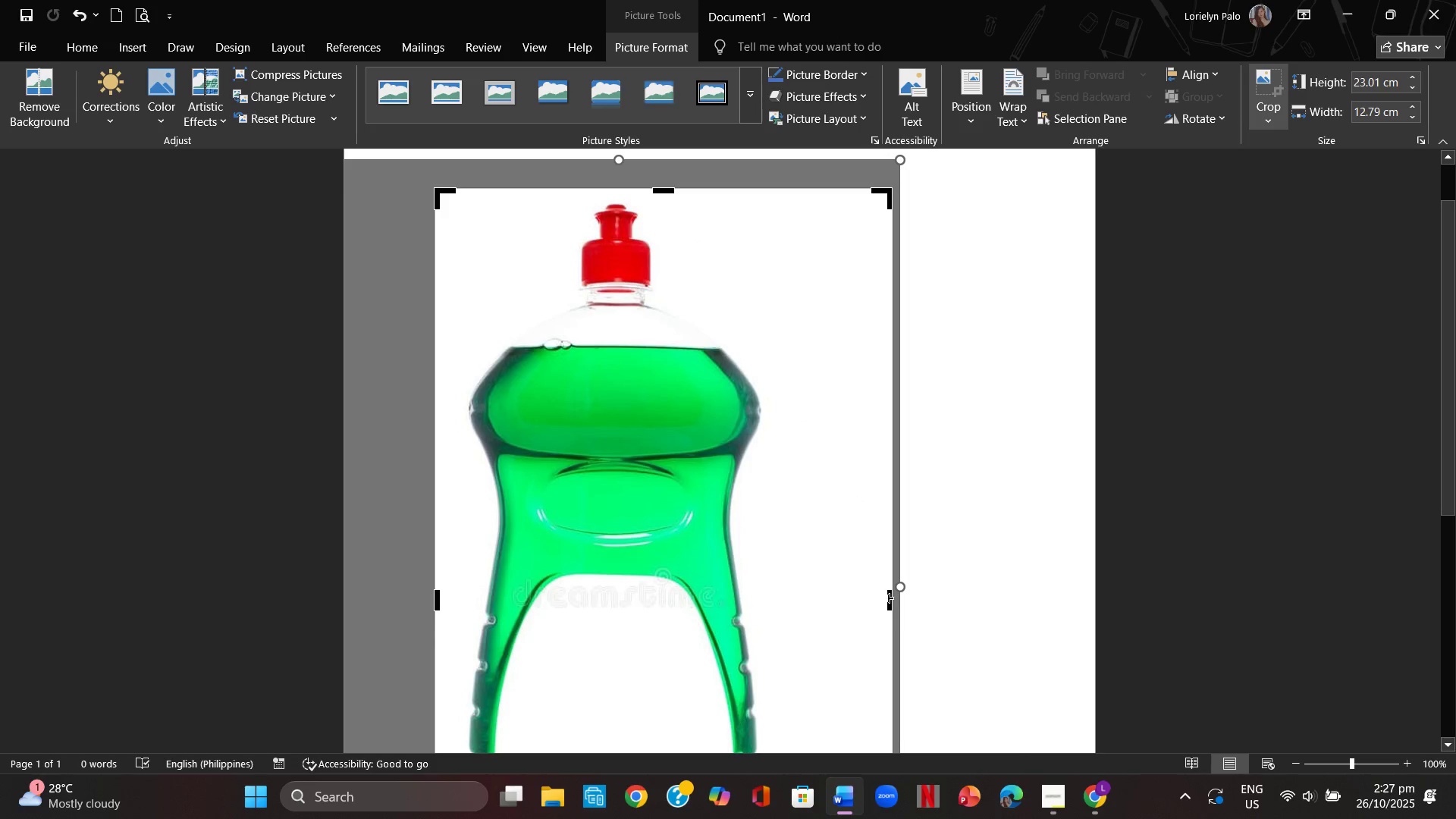 
left_click_drag(start_coordinate=[890, 599], to_coordinate=[802, 629])
 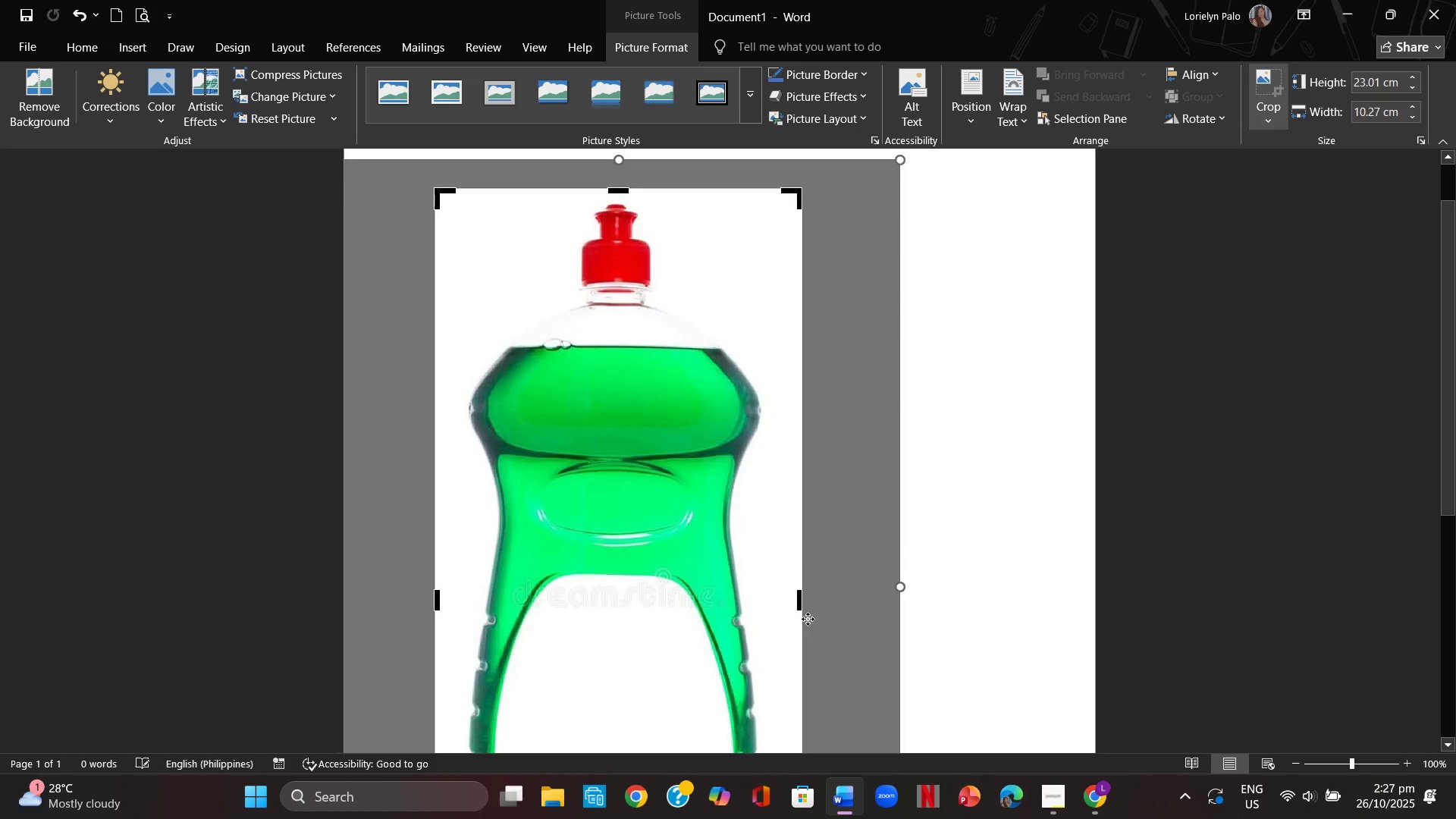 
scroll: coordinate [809, 616], scroll_direction: down, amount: 8.0
 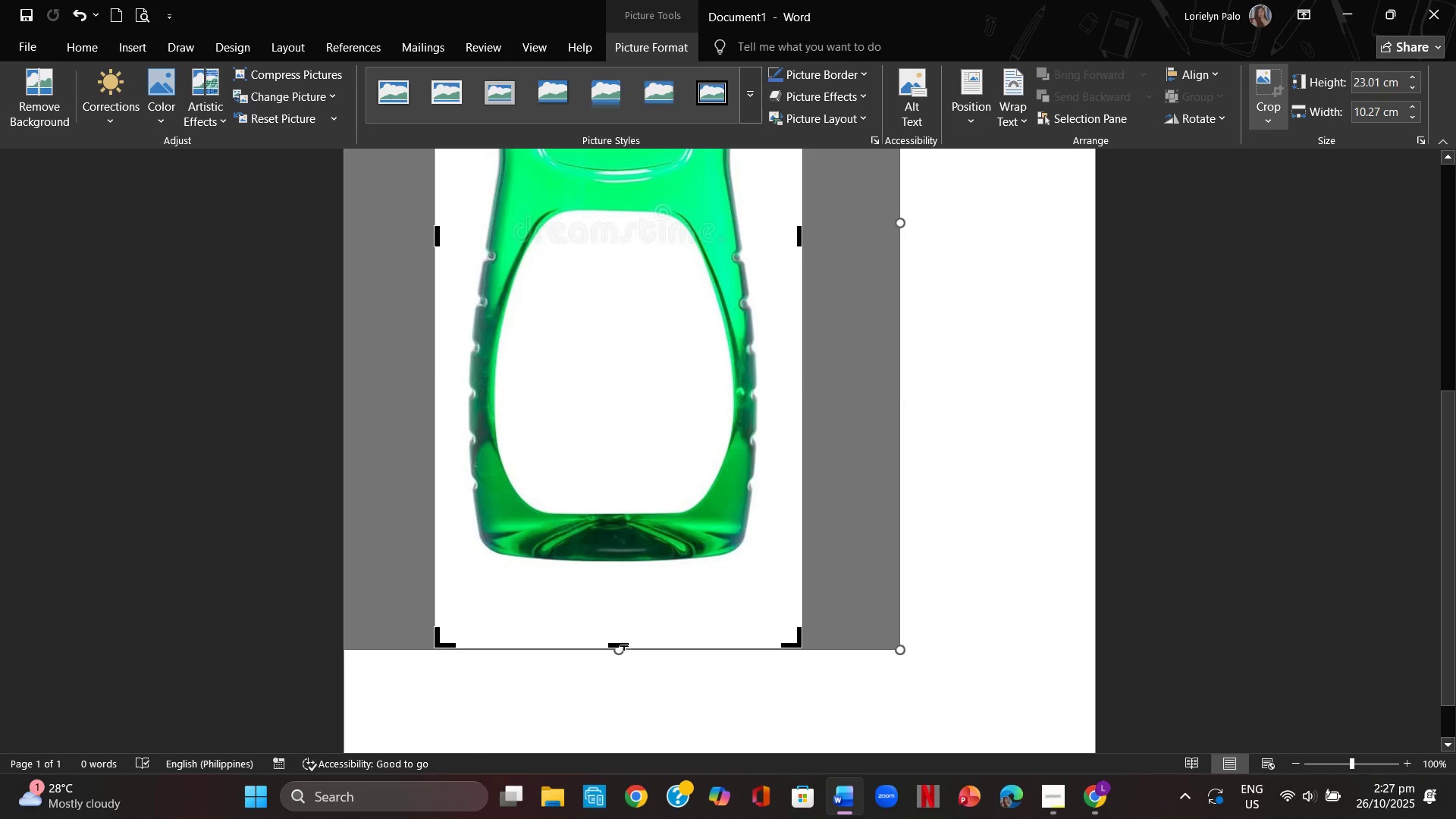 
left_click_drag(start_coordinate=[618, 645], to_coordinate=[613, 572])
 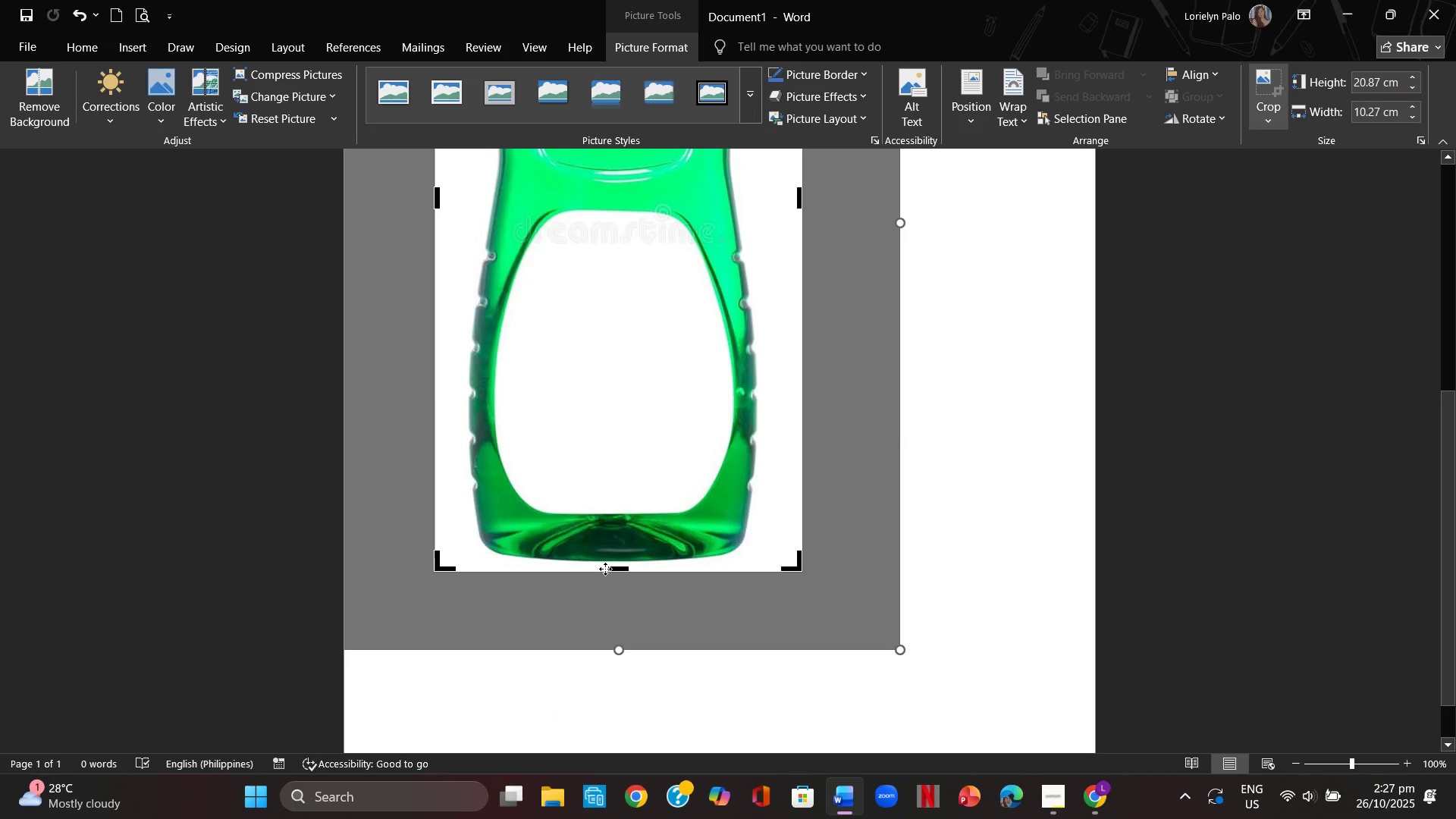 
wait(8.86)
 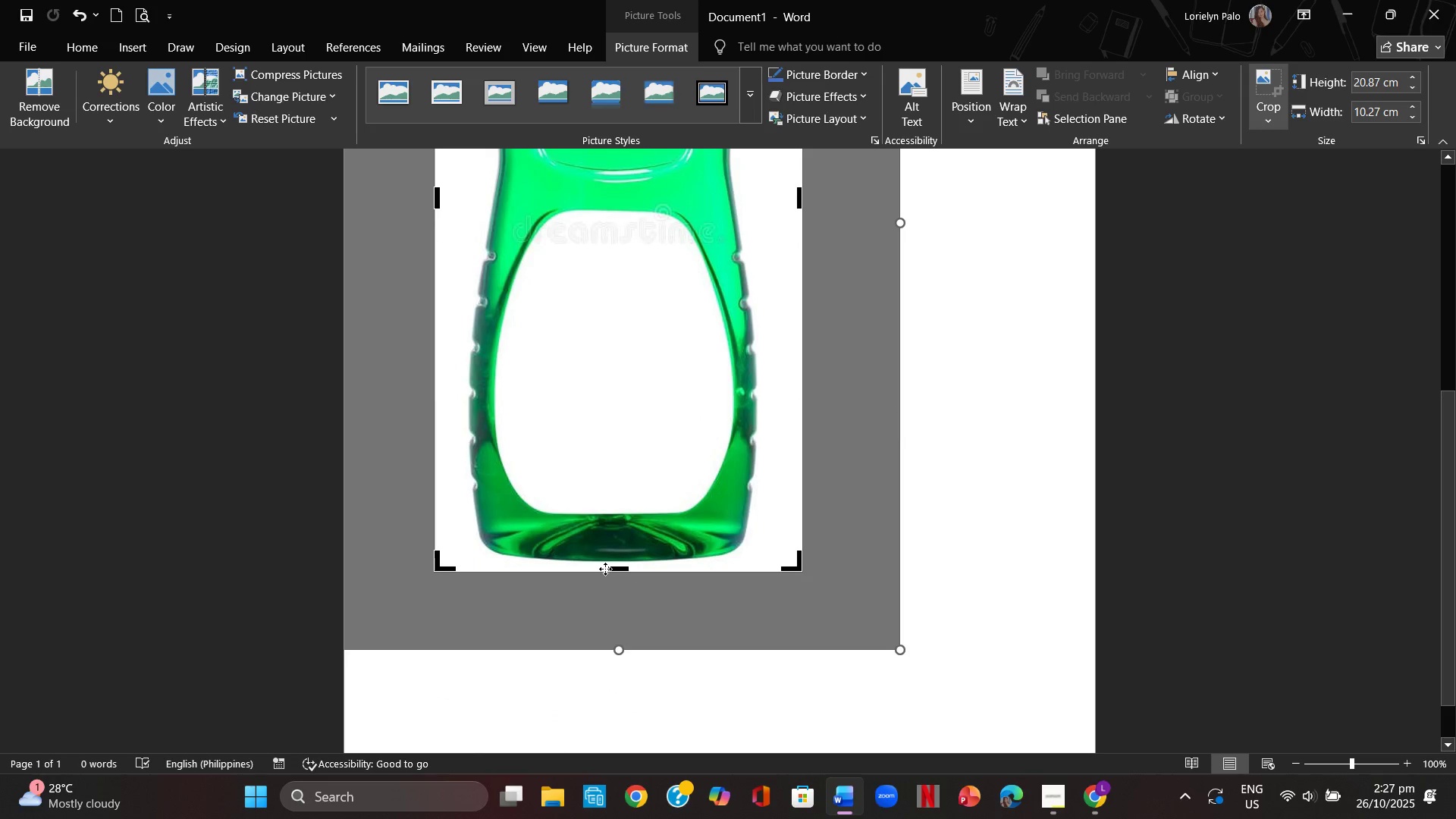 
left_click([981, 435])
 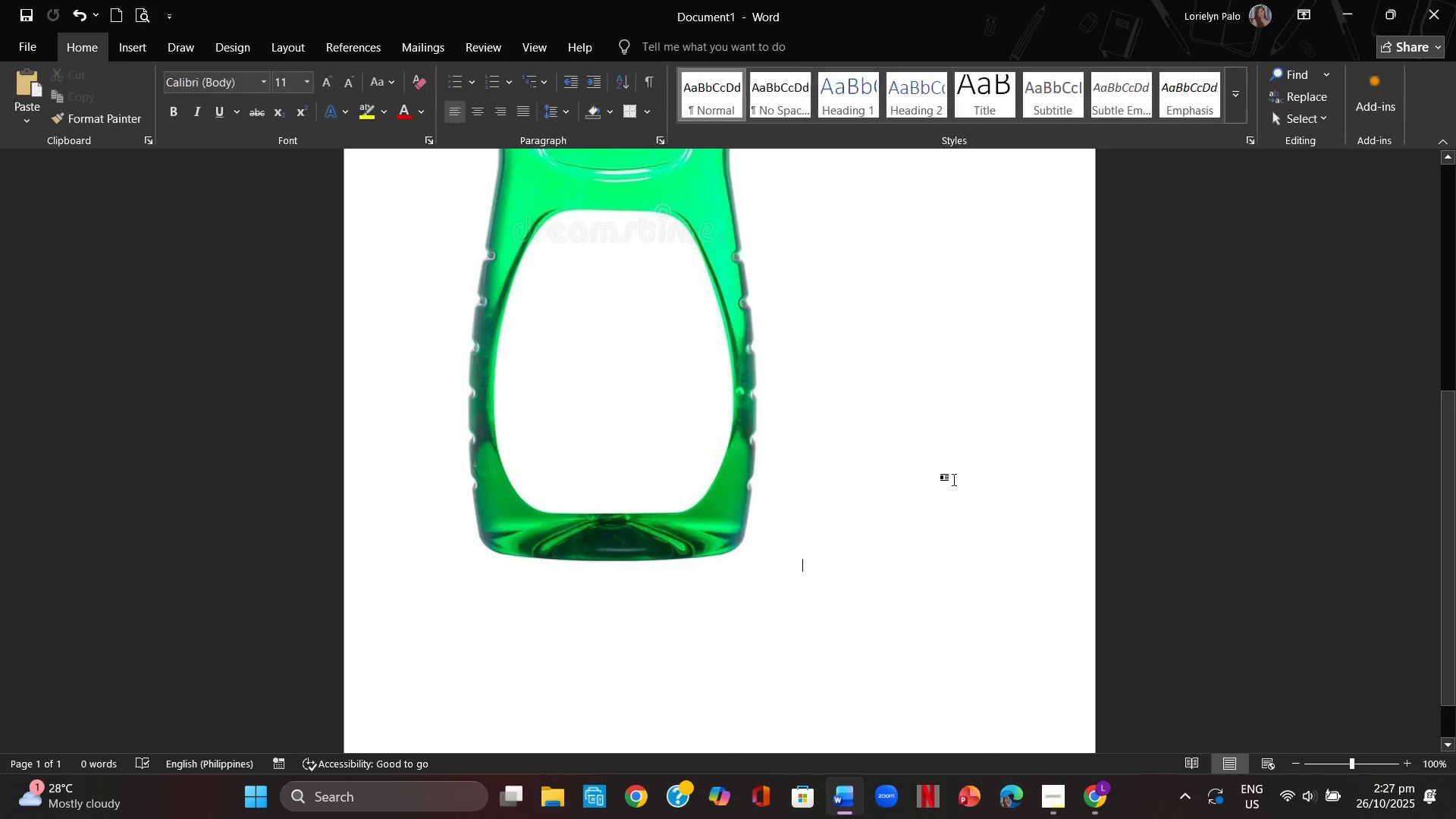 
scroll: coordinate [956, 484], scroll_direction: up, amount: 6.0
 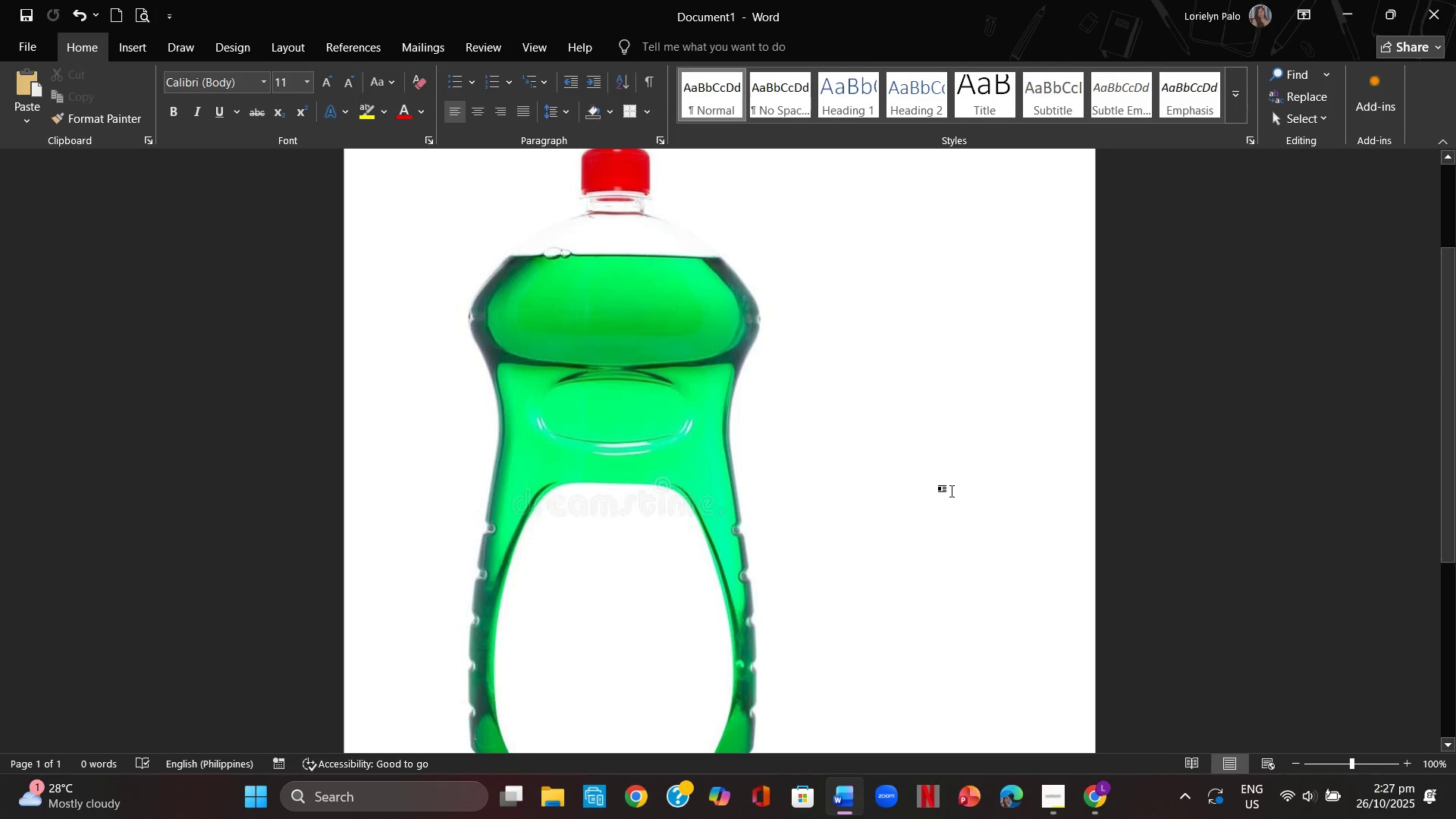 
scroll: coordinate [952, 491], scroll_direction: down, amount: 2.0
 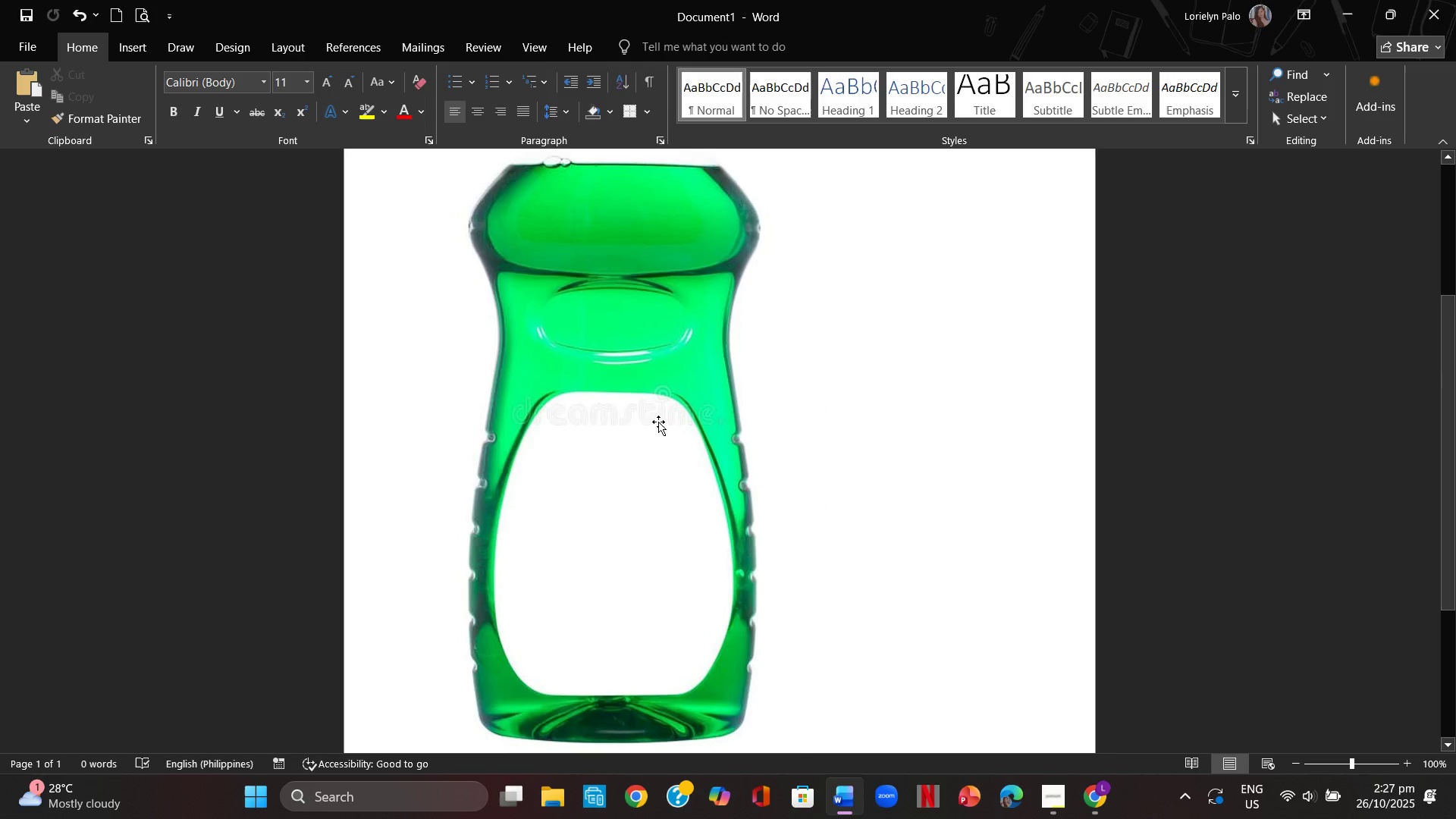 
left_click([658, 422])
 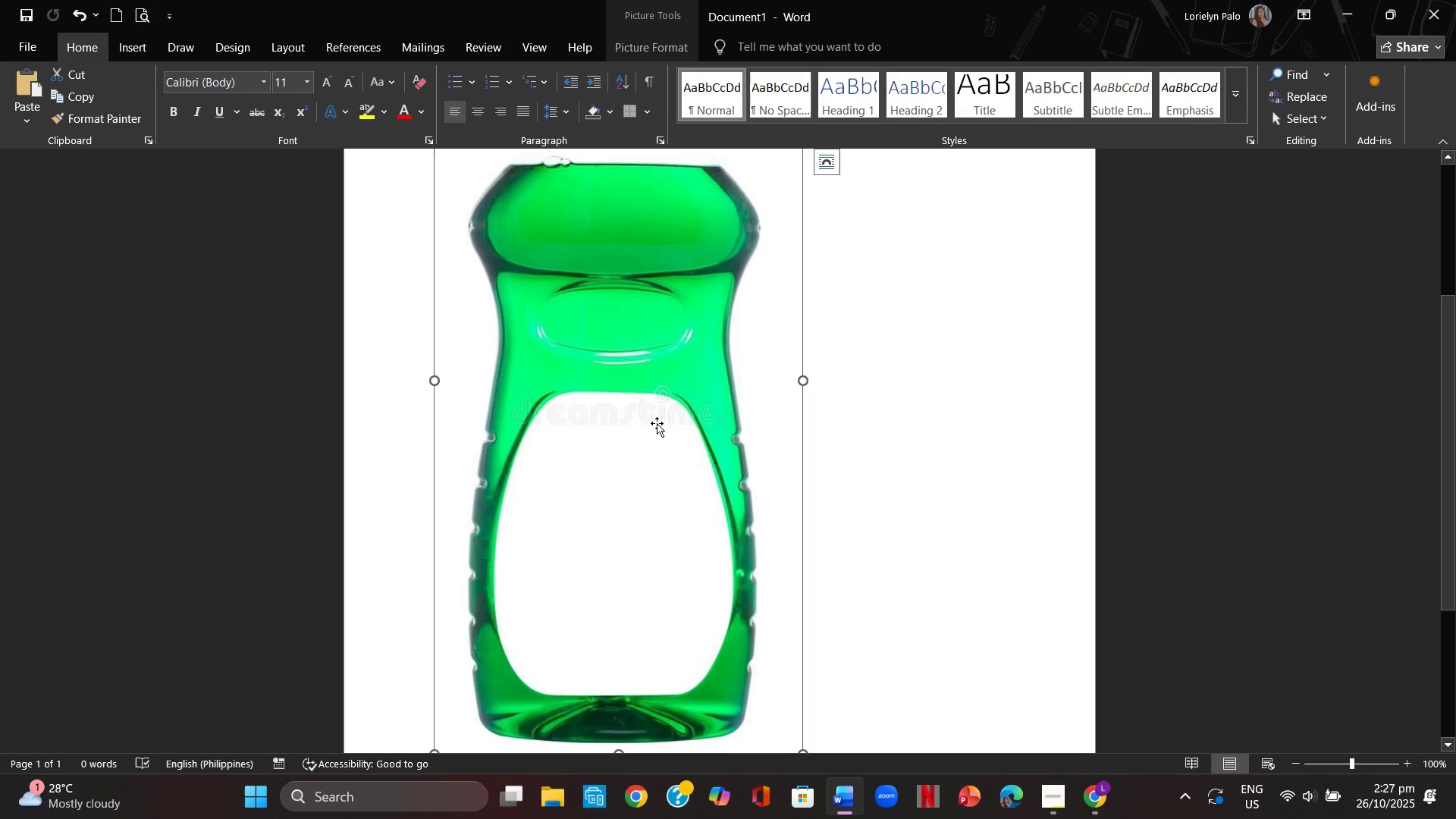 
key(Control+ControlLeft)
 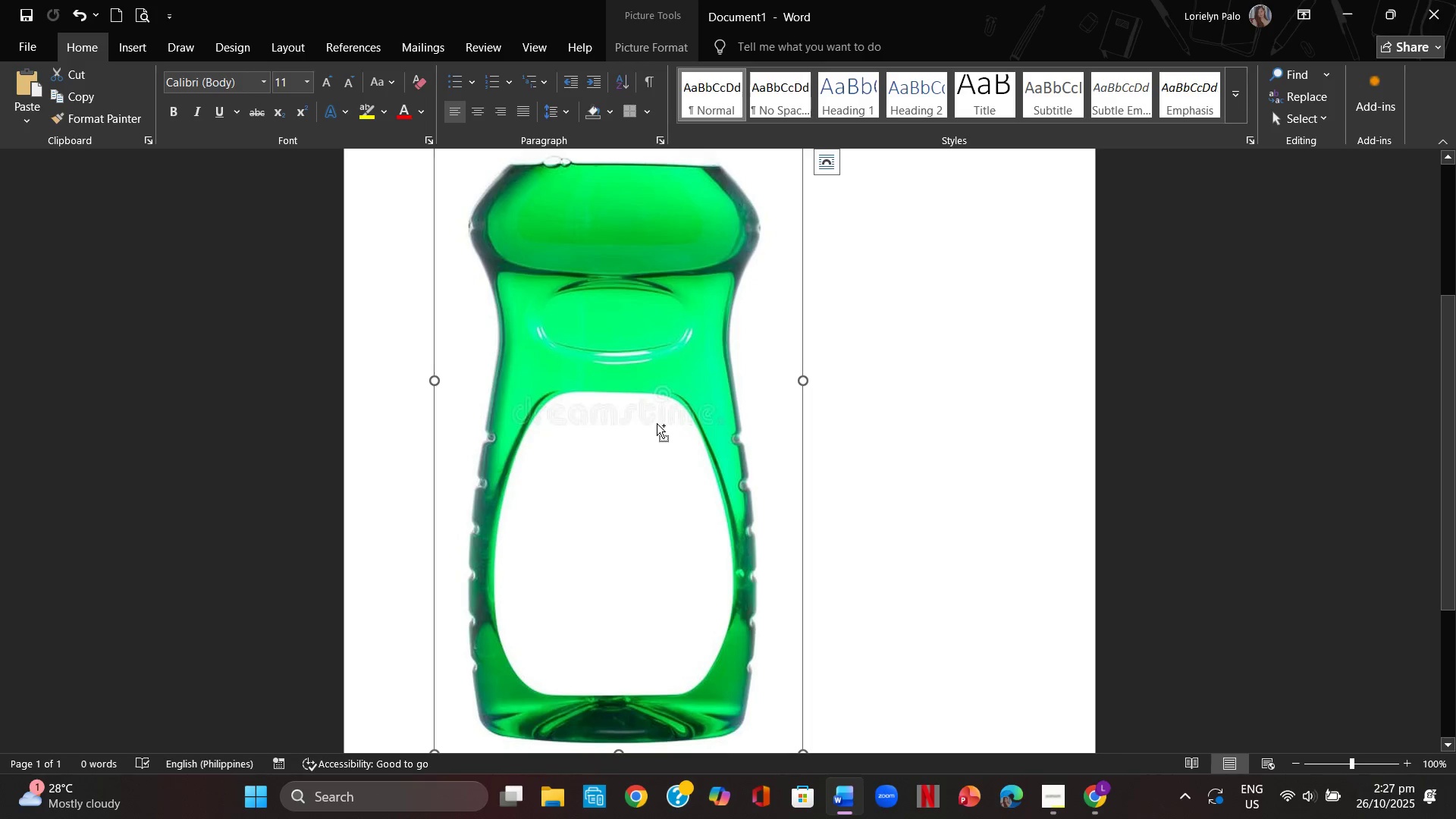 
key(Control+C)
 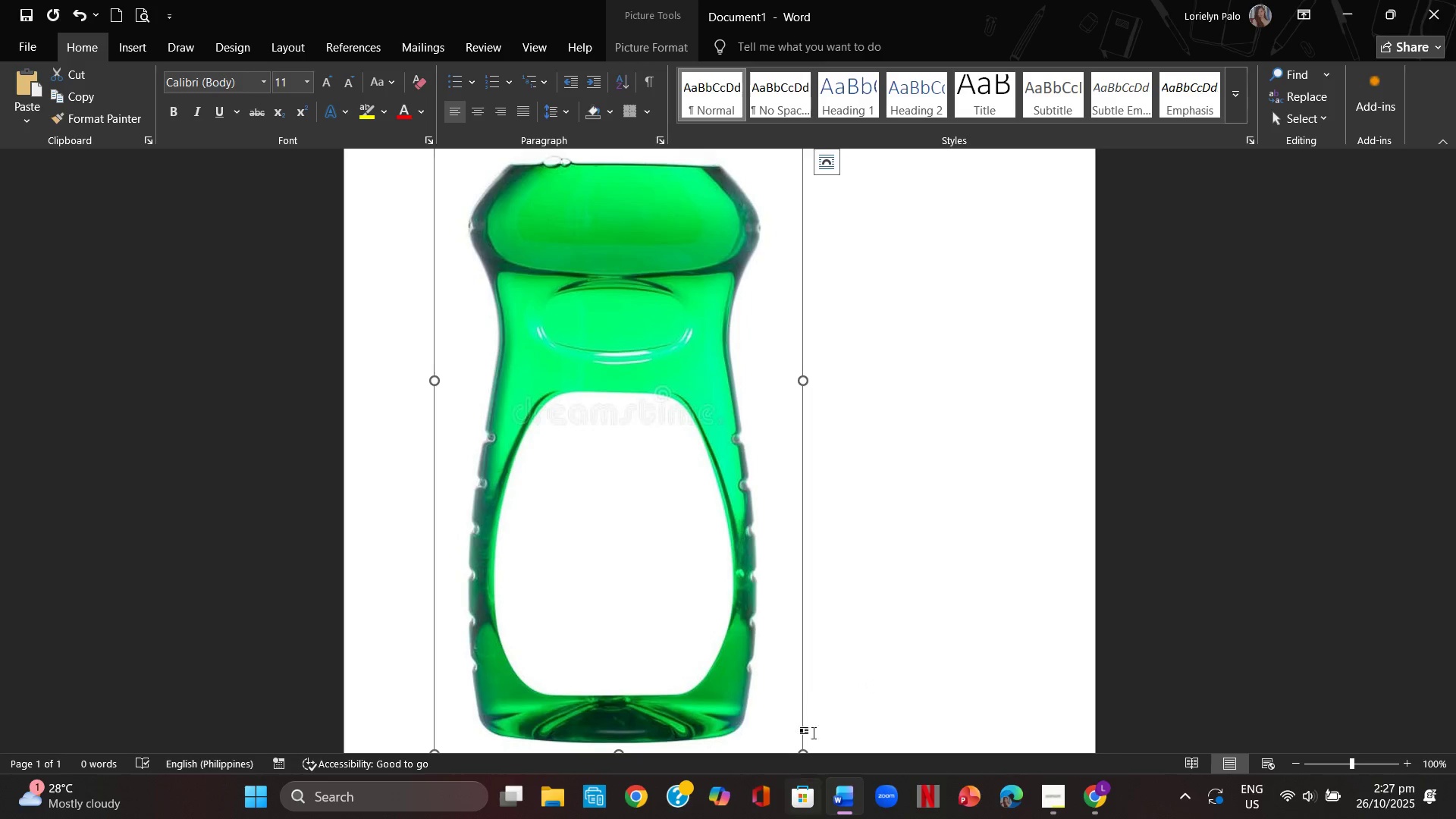 
scroll: coordinate [816, 689], scroll_direction: down, amount: 2.0
 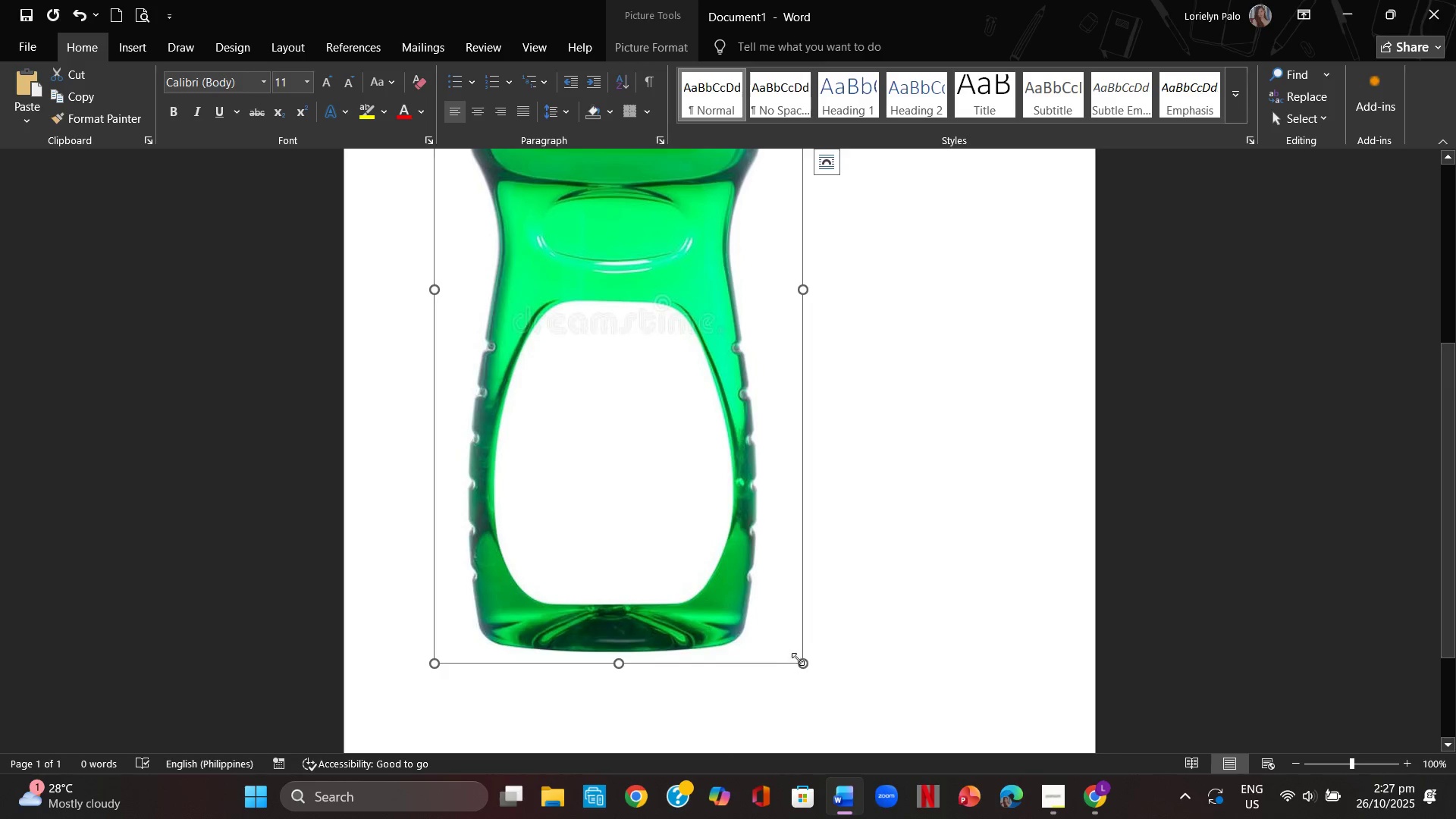 
left_click_drag(start_coordinate=[798, 658], to_coordinate=[732, 395])
 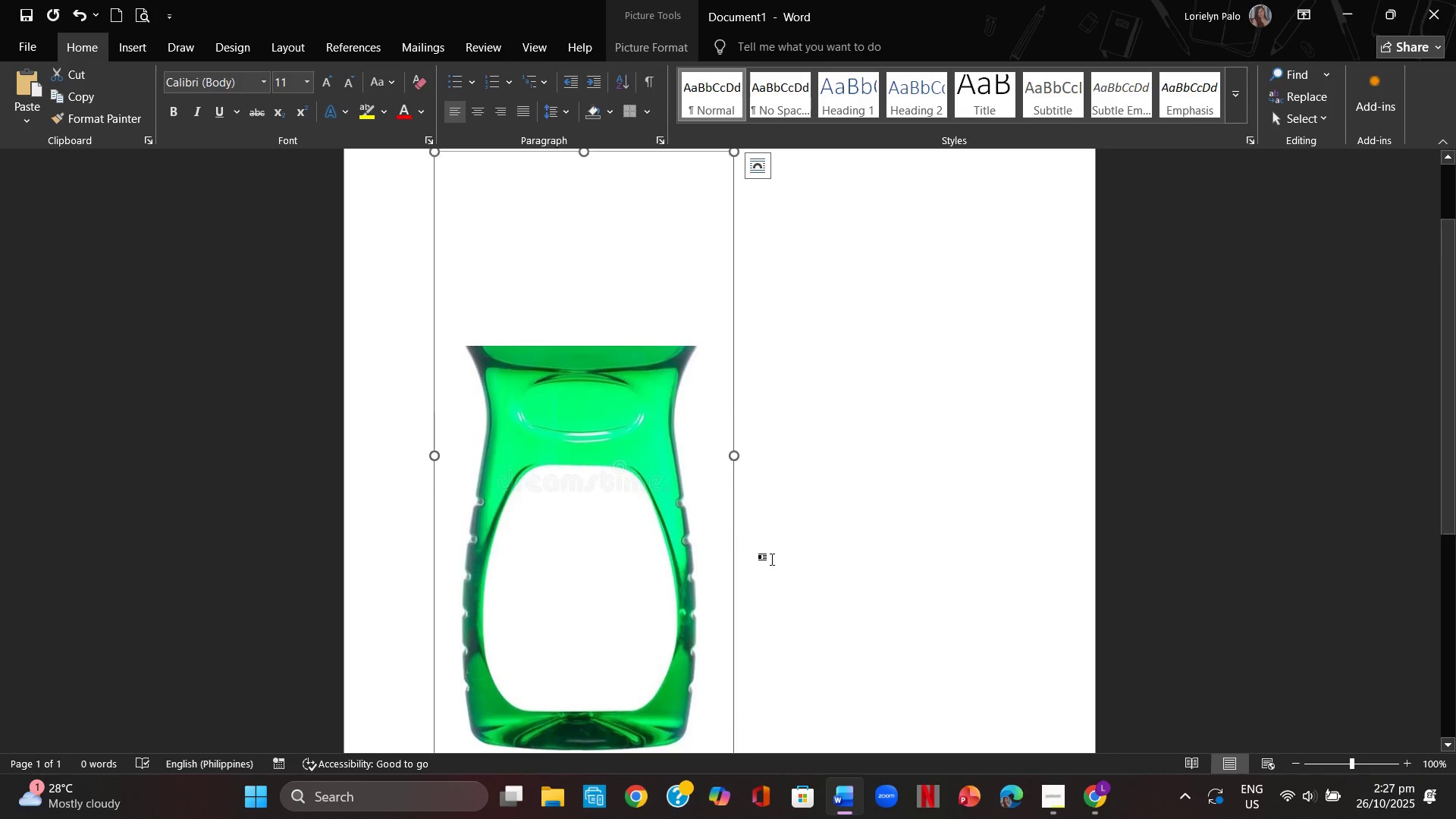 
scroll: coordinate [772, 559], scroll_direction: up, amount: 2.0
 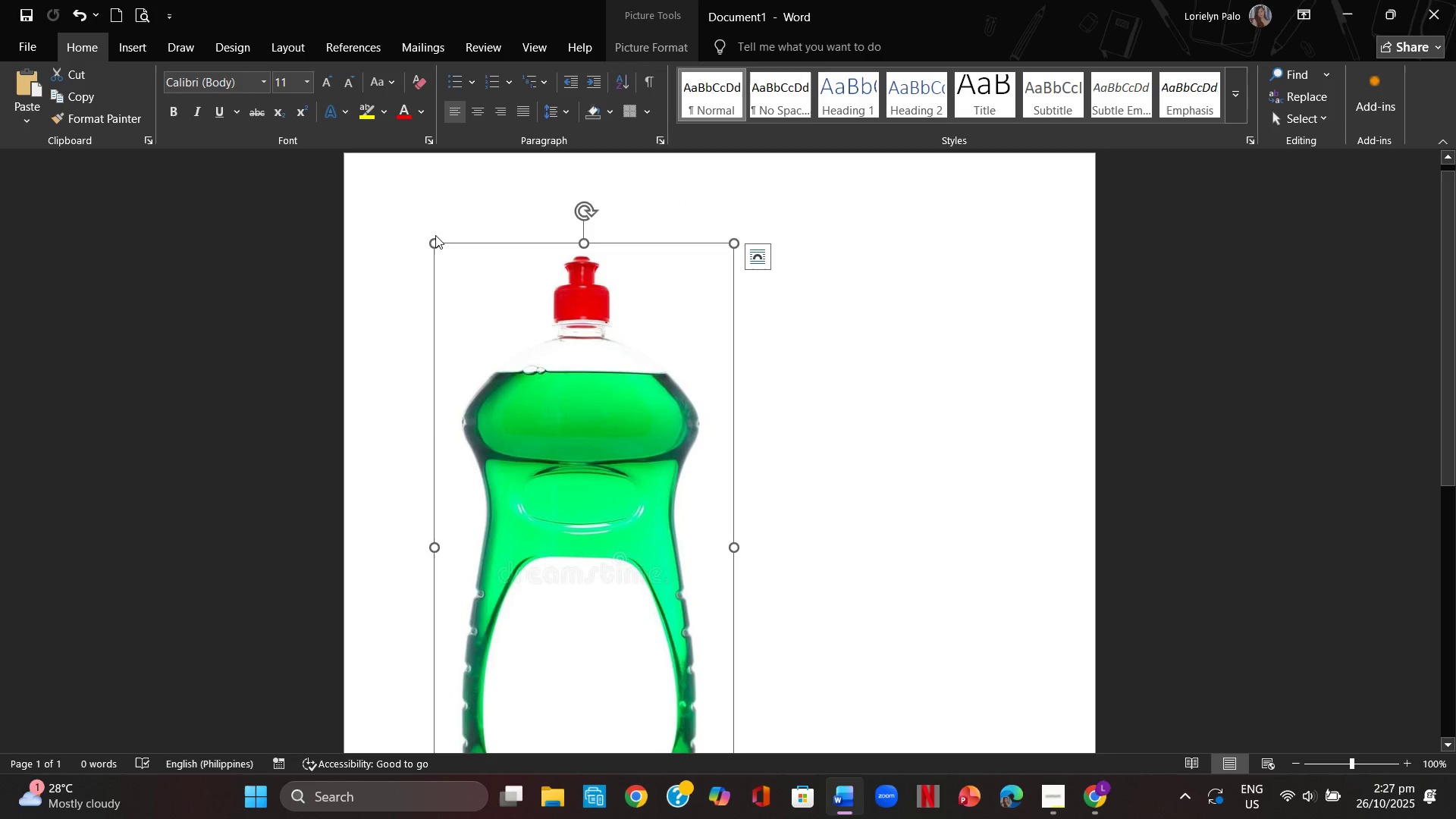 
left_click_drag(start_coordinate=[435, 235], to_coordinate=[435, 240])
 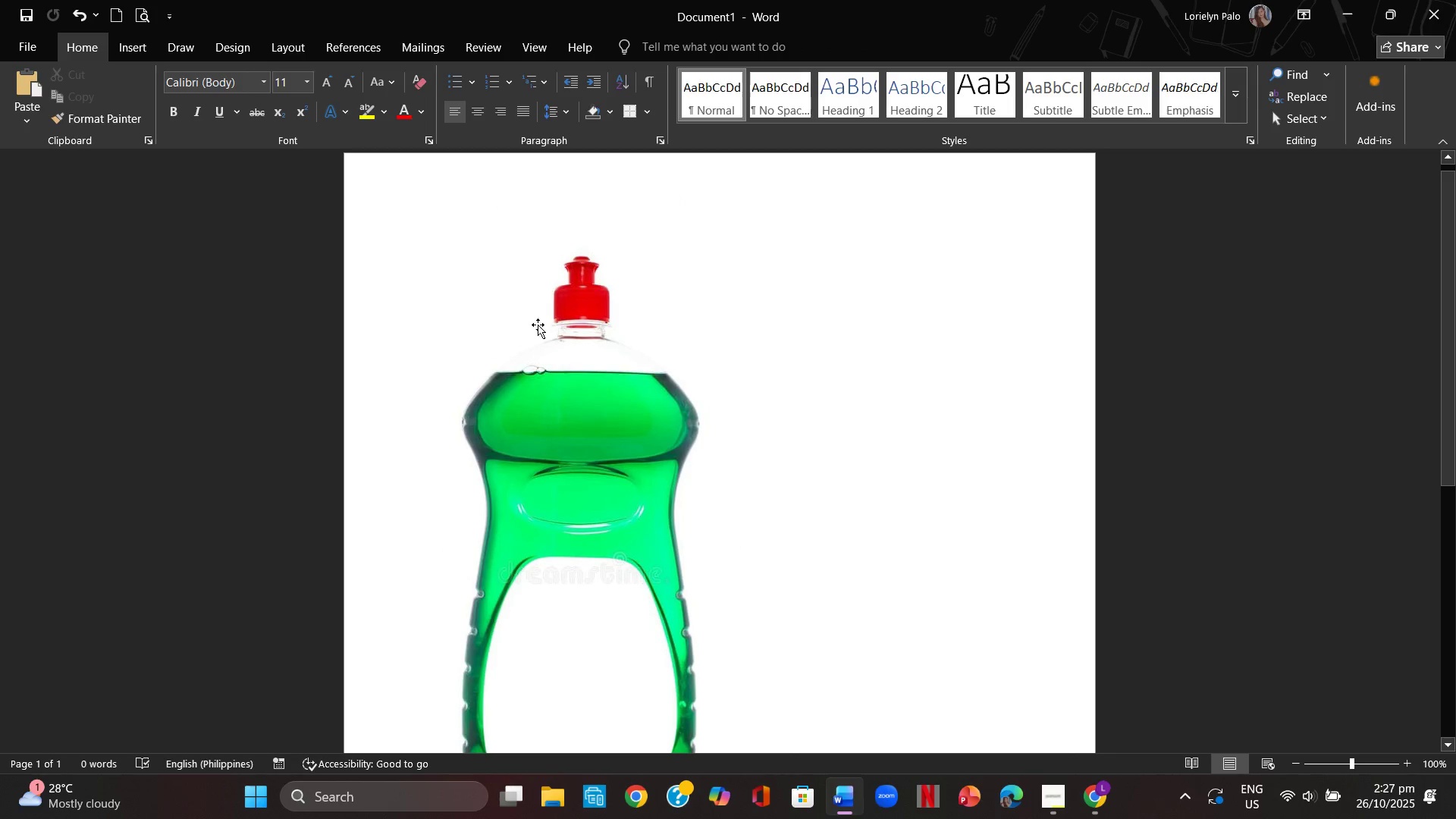 
left_click([538, 325])
 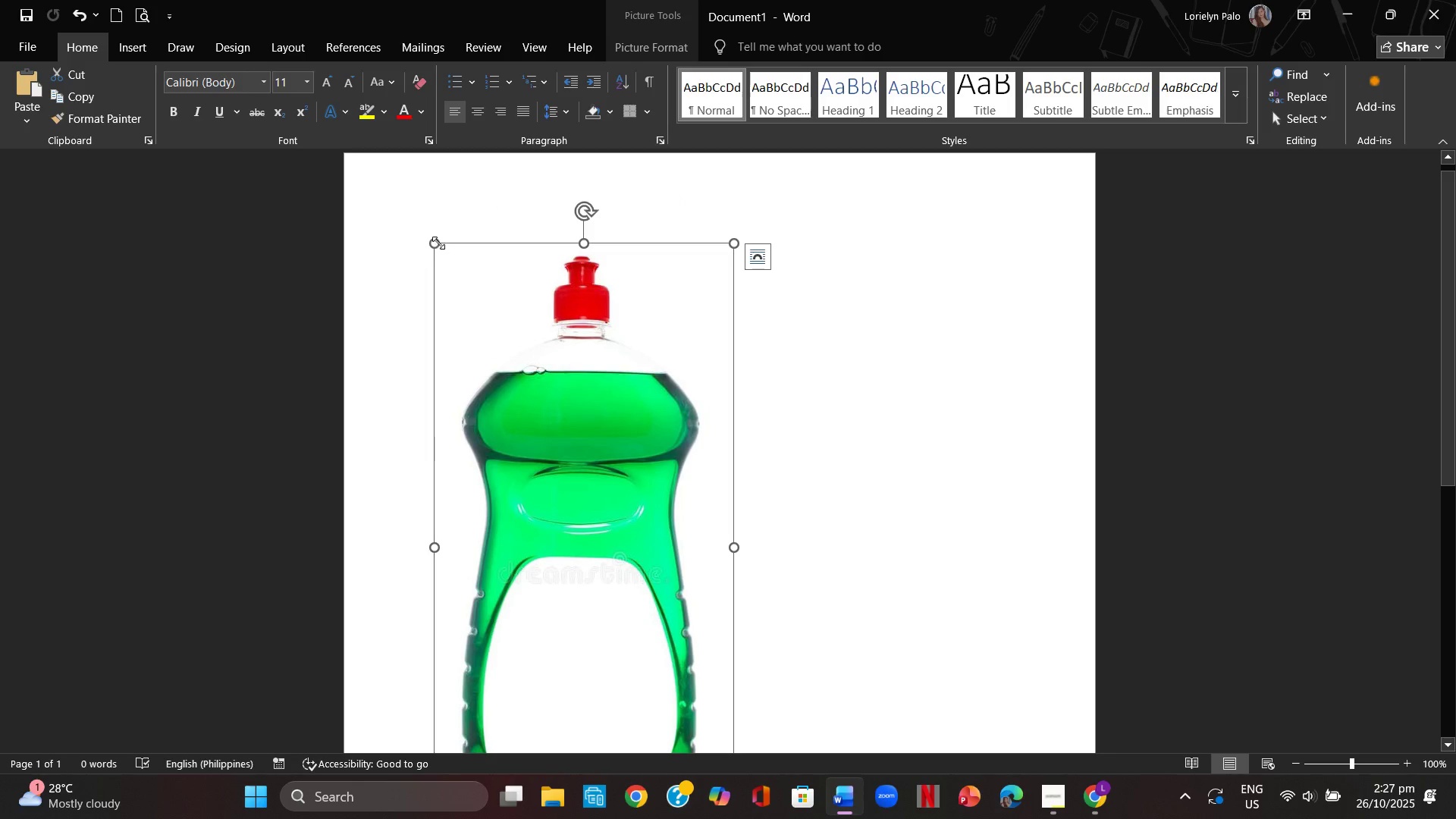 
left_click_drag(start_coordinate=[431, 241], to_coordinate=[508, 380])
 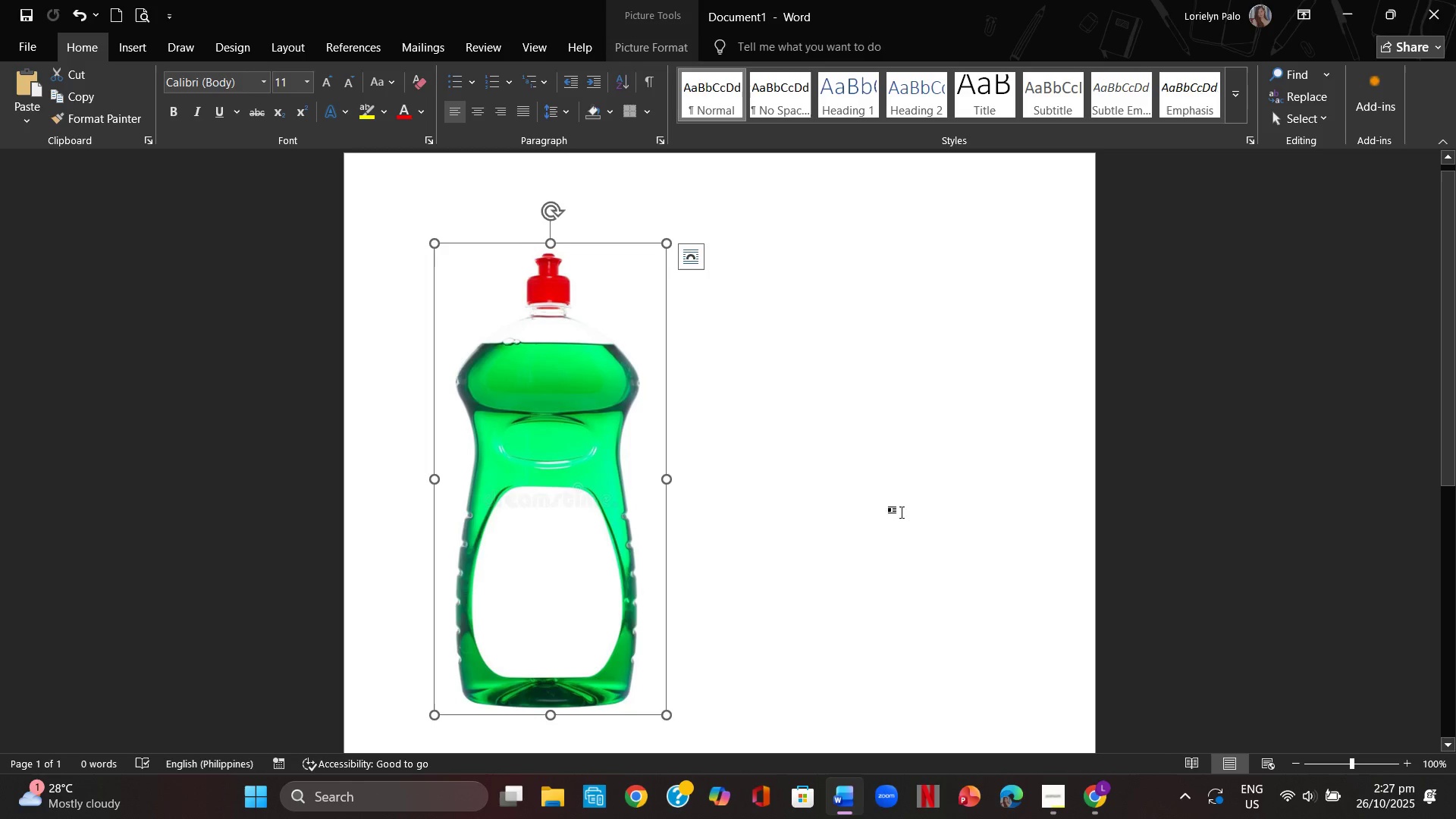 
double_click([942, 513])
 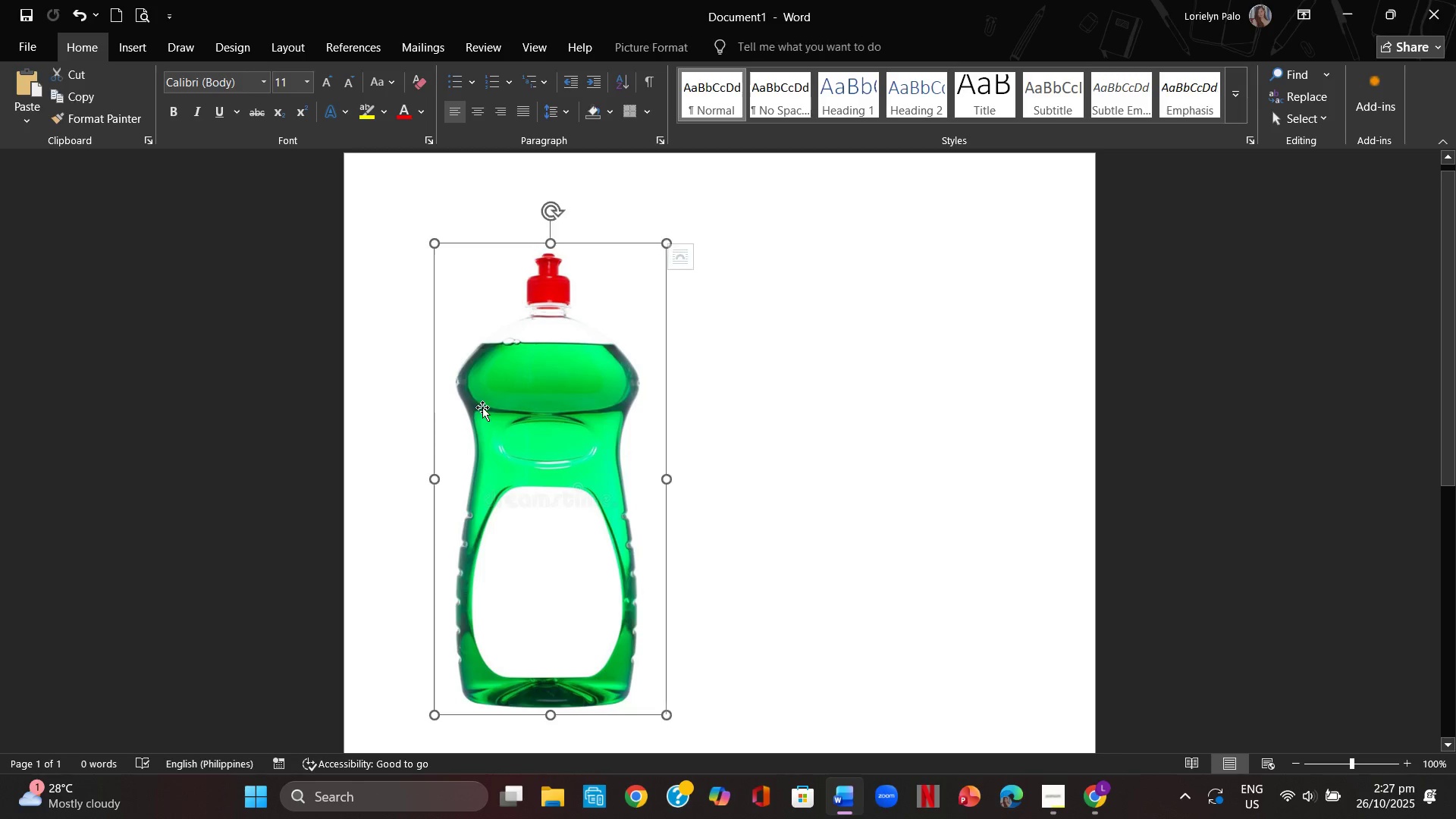 
triple_click([481, 408])
 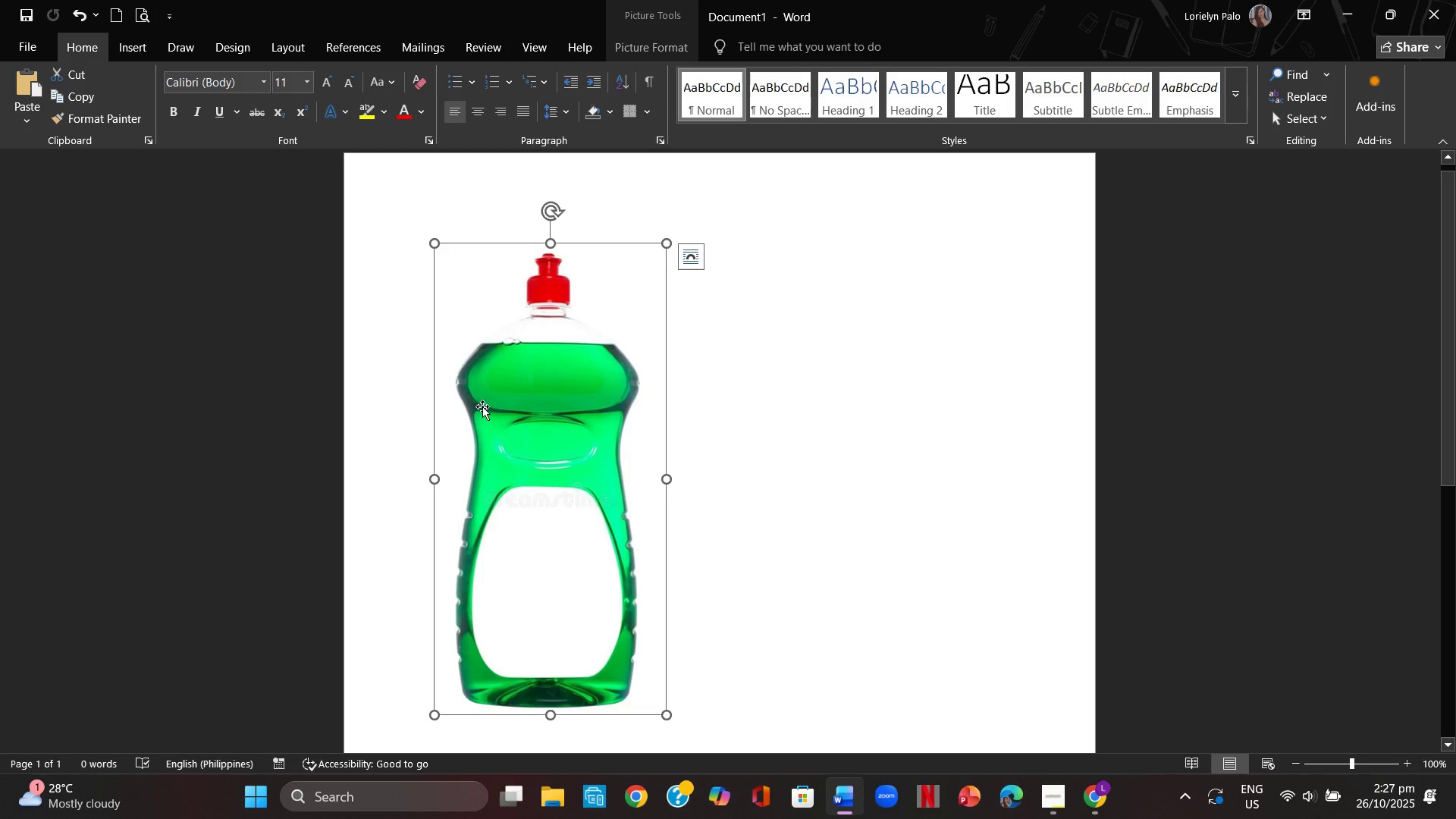 
key(Control+ControlLeft)
 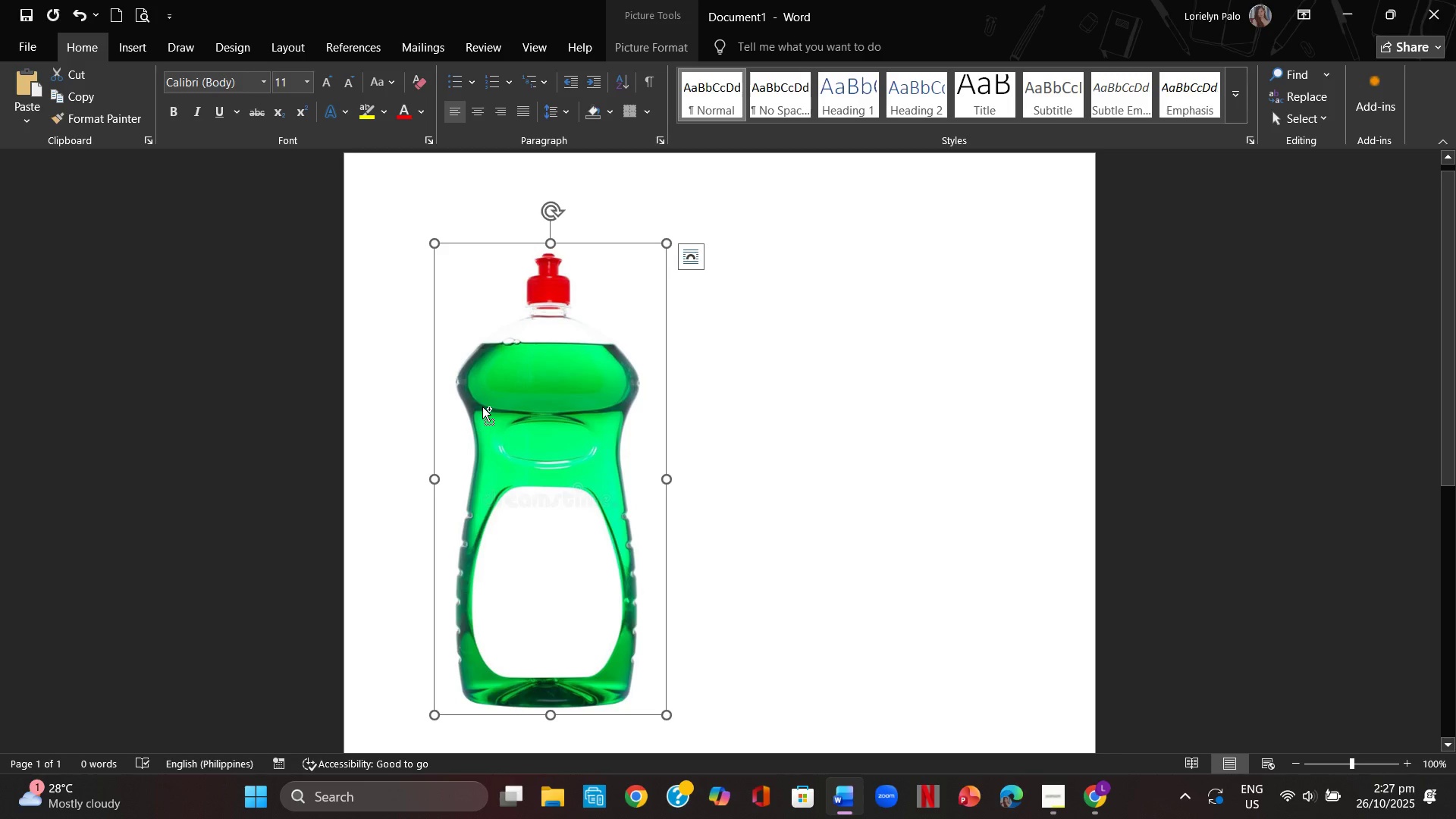 
key(Control+C)
 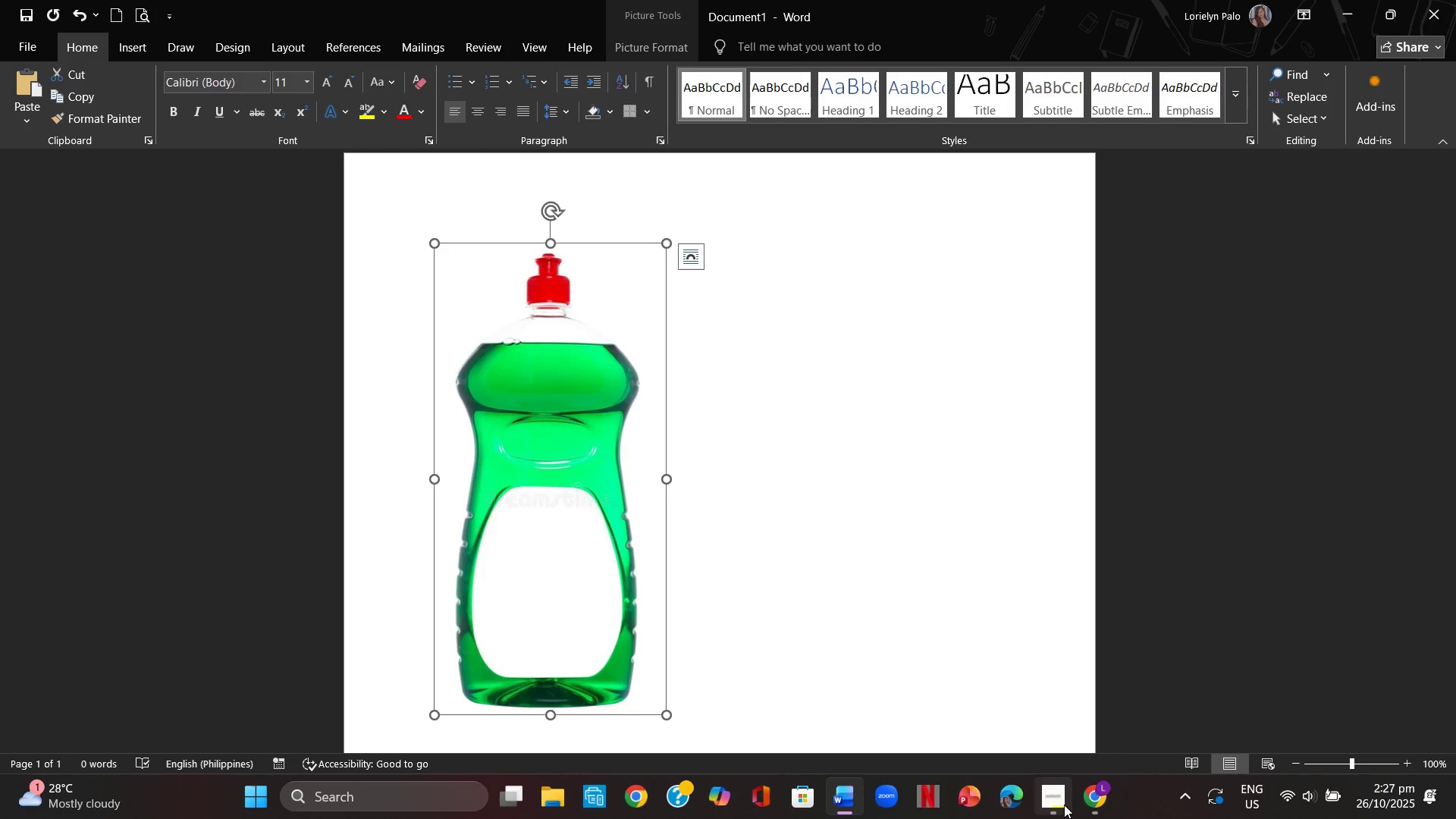 
left_click([1062, 803])